 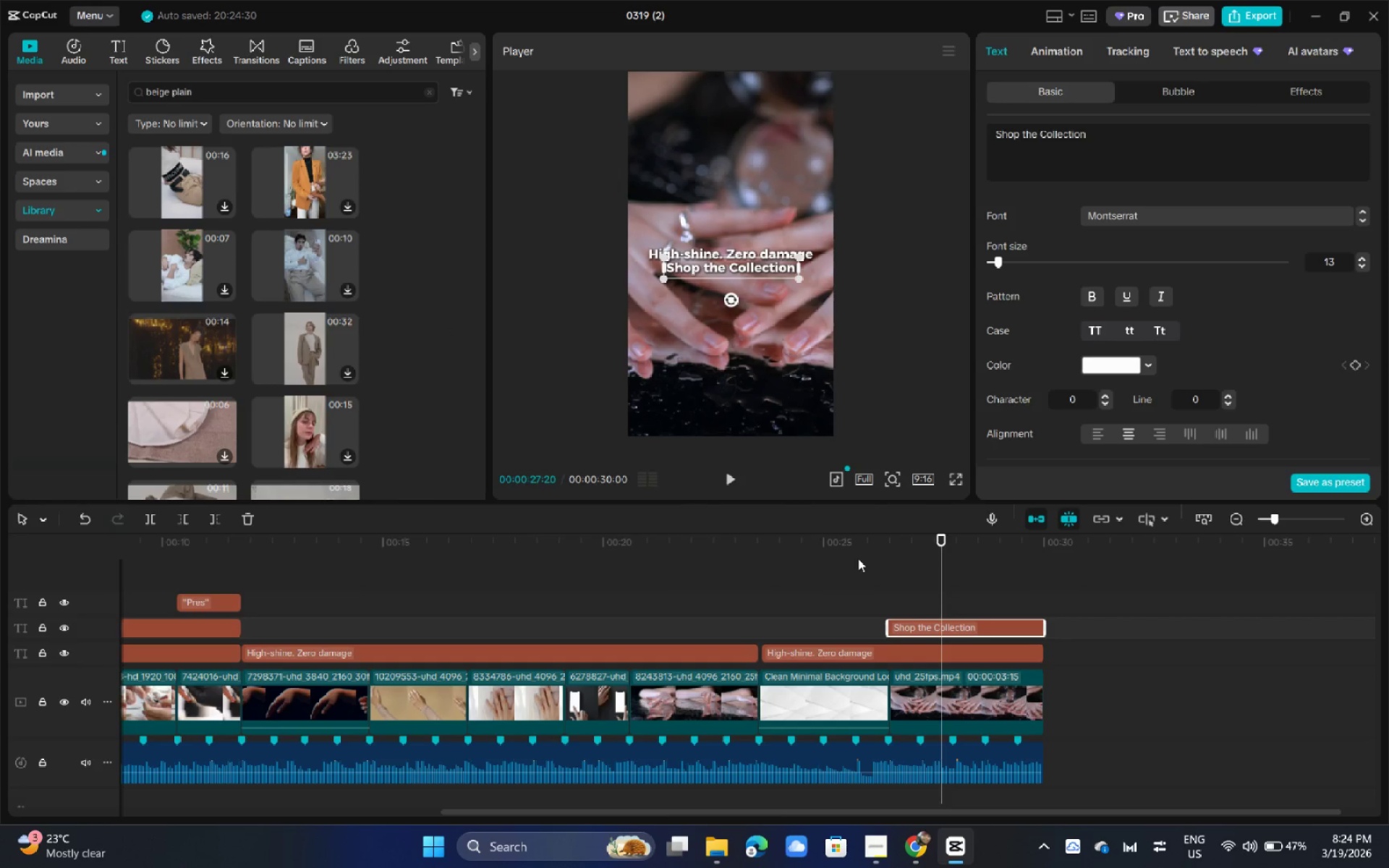 
left_click([865, 545])
 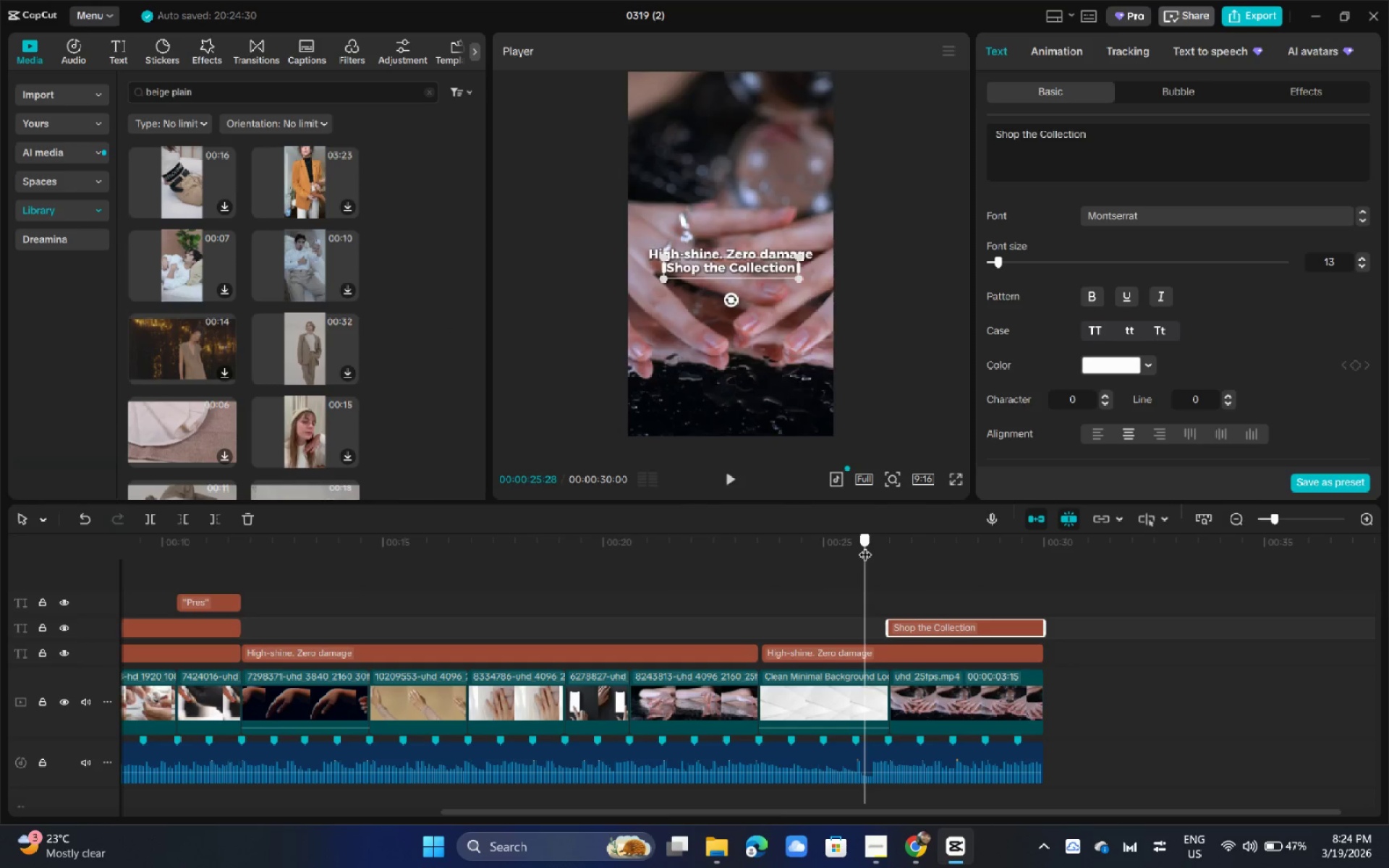 
key(Space)
 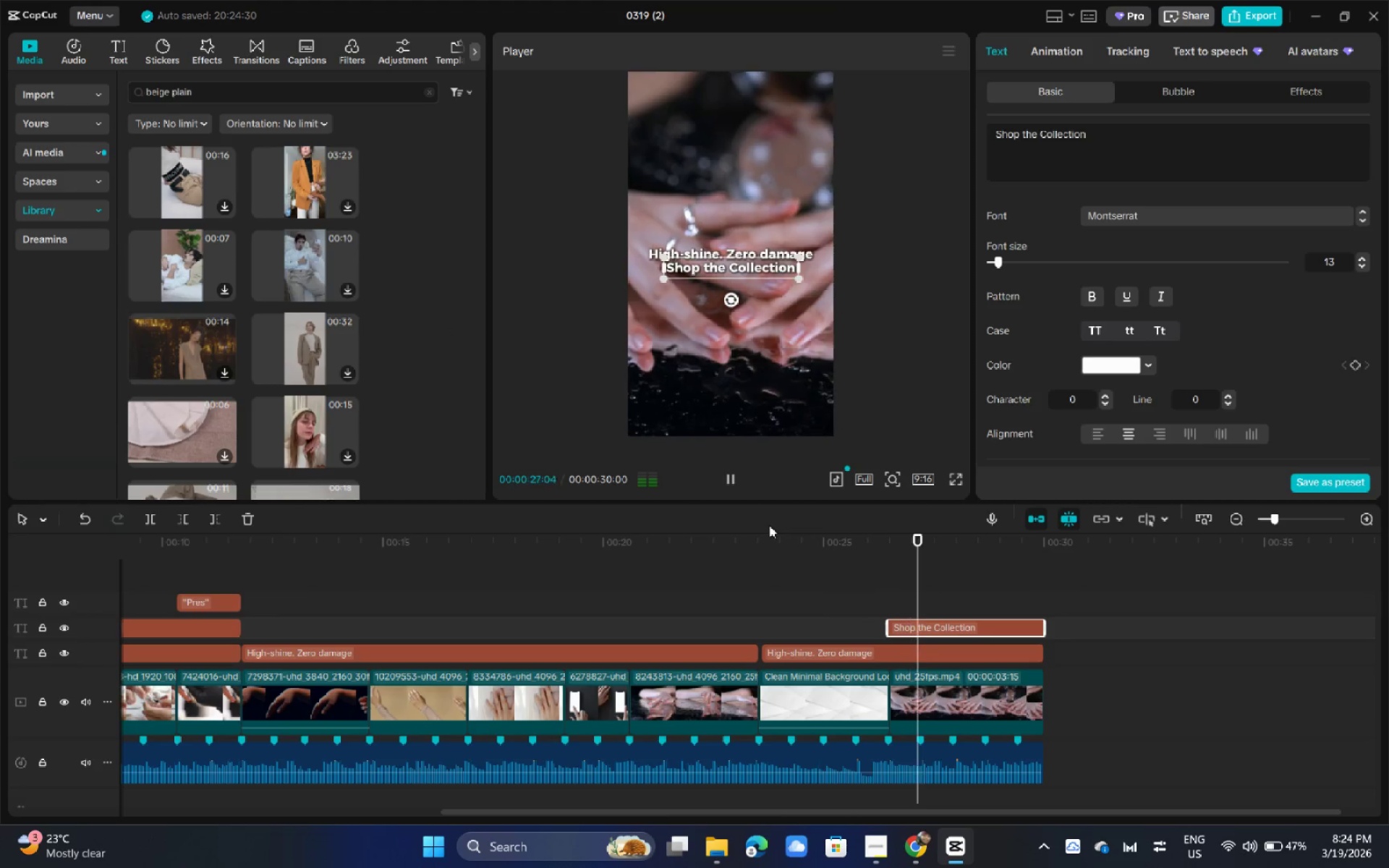 
left_click([883, 393])
 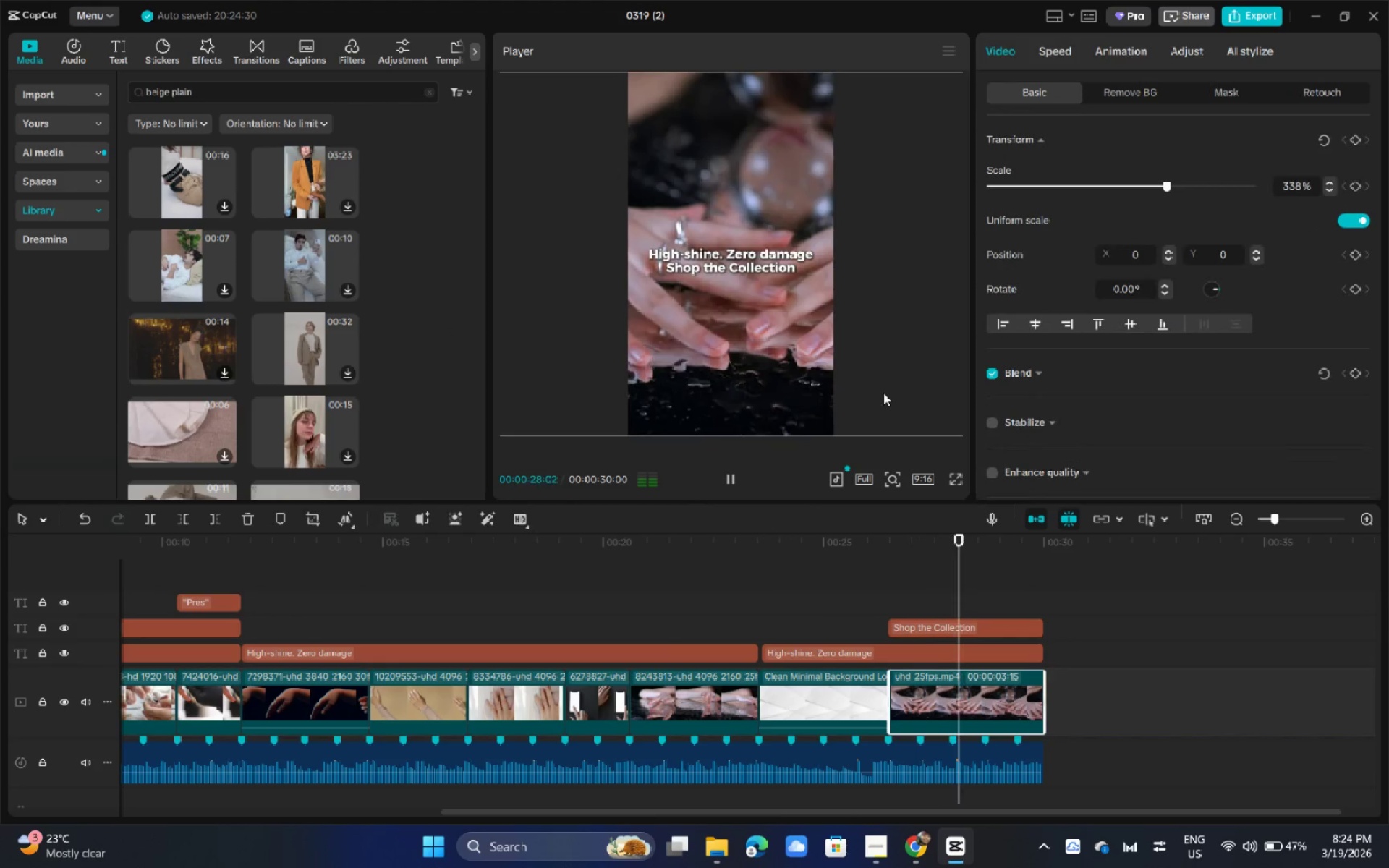 
key(Space)
 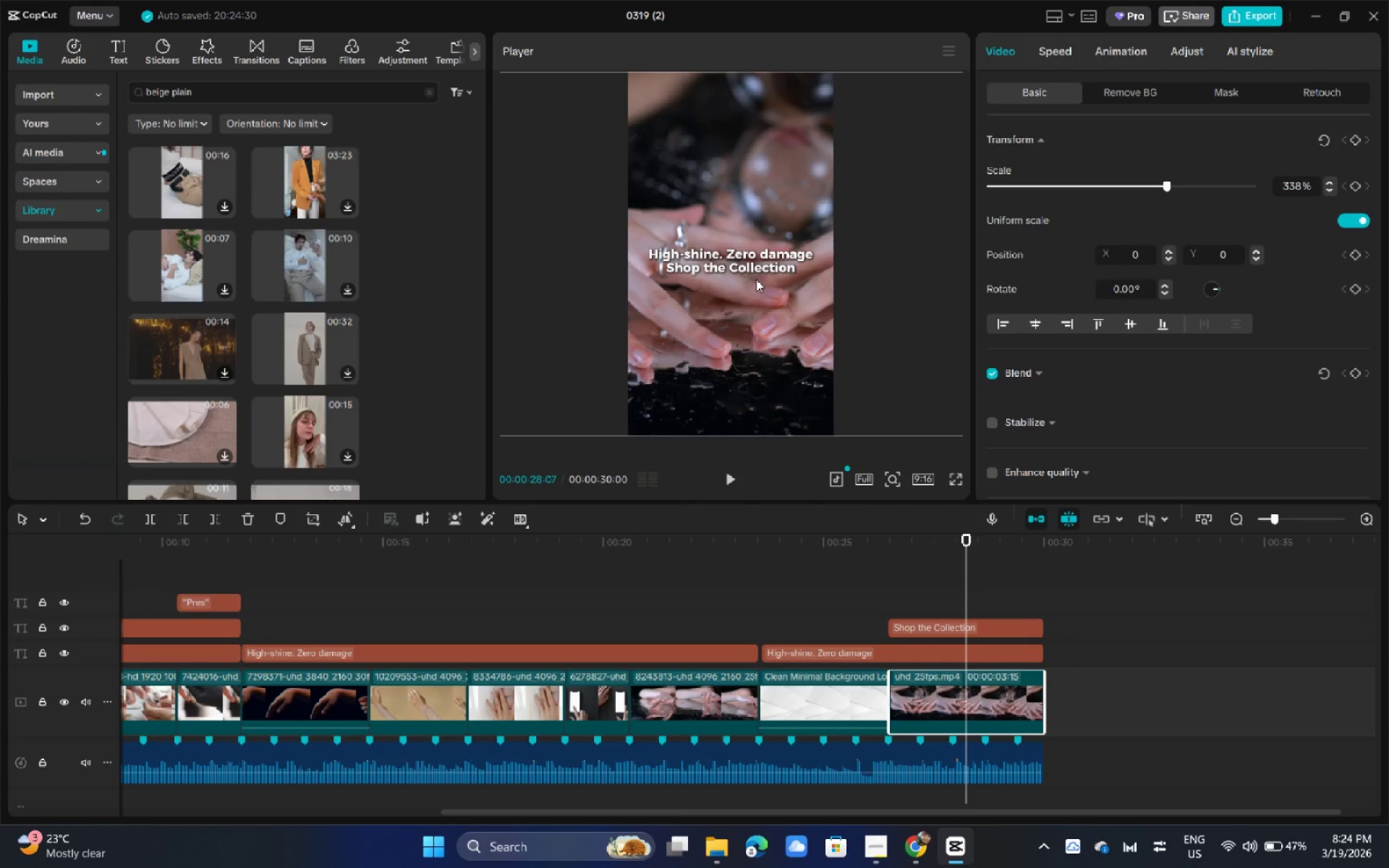 
left_click([750, 265])
 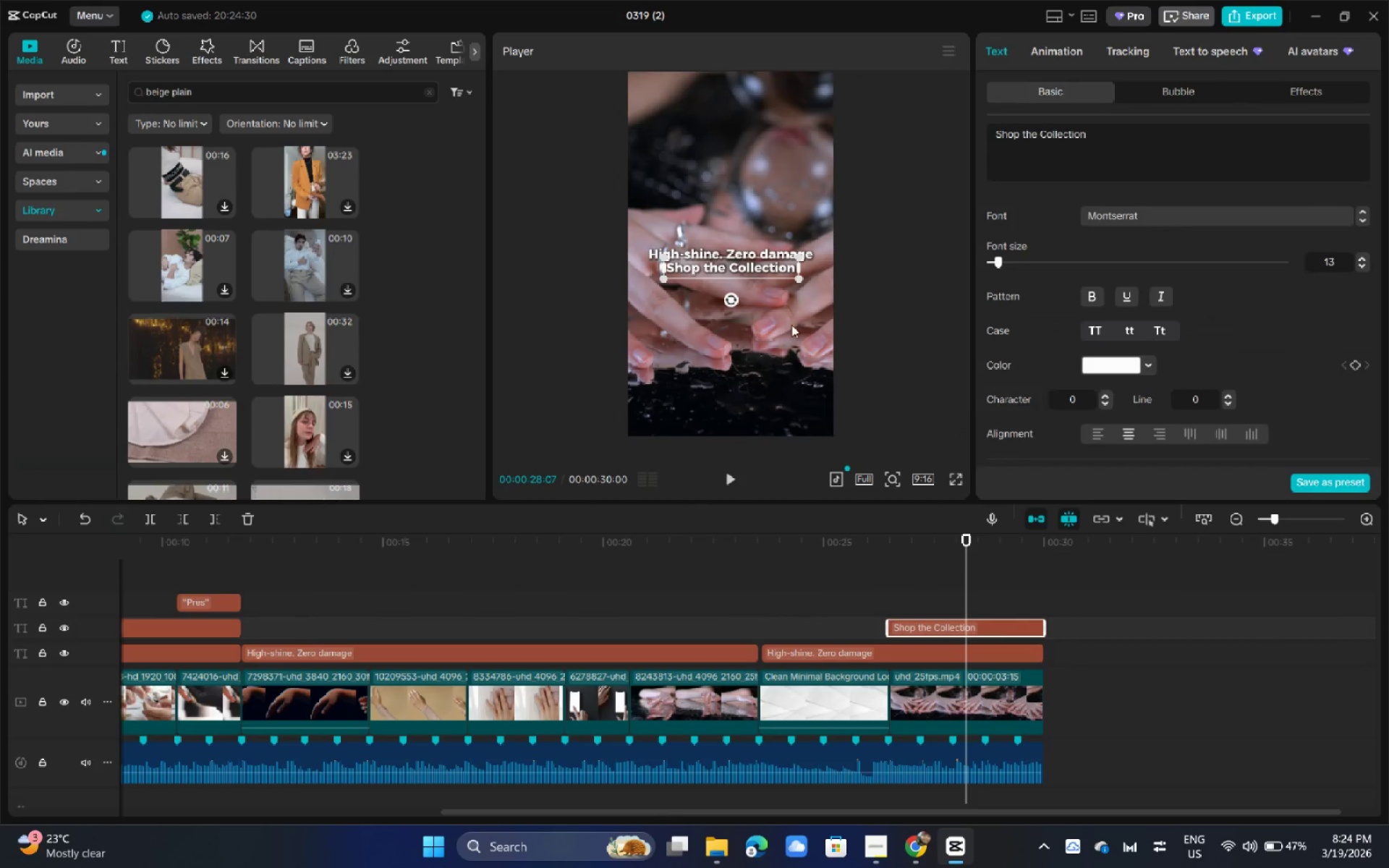 
left_click_drag(start_coordinate=[755, 266], to_coordinate=[753, 273])
 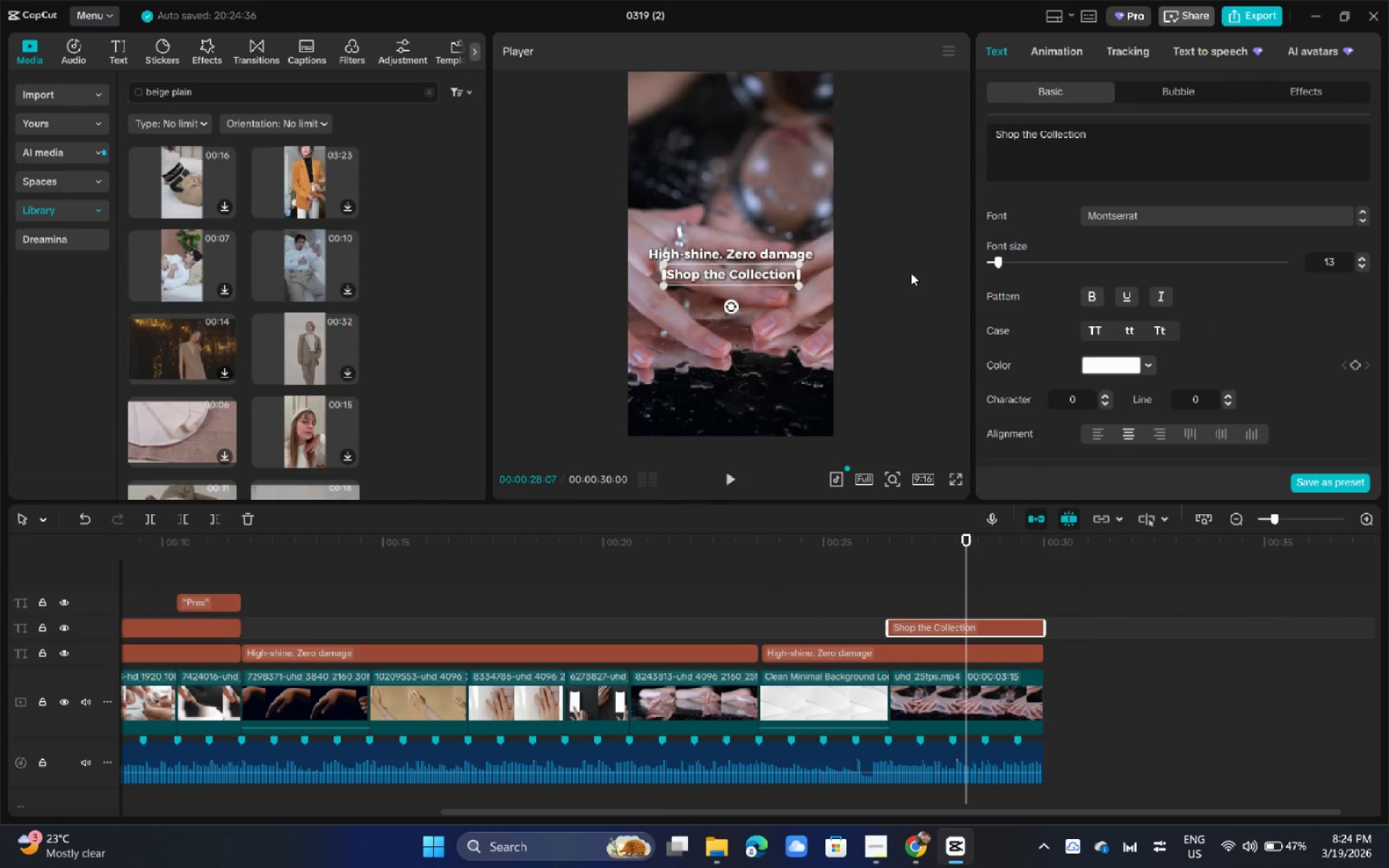 
left_click([911, 273])
 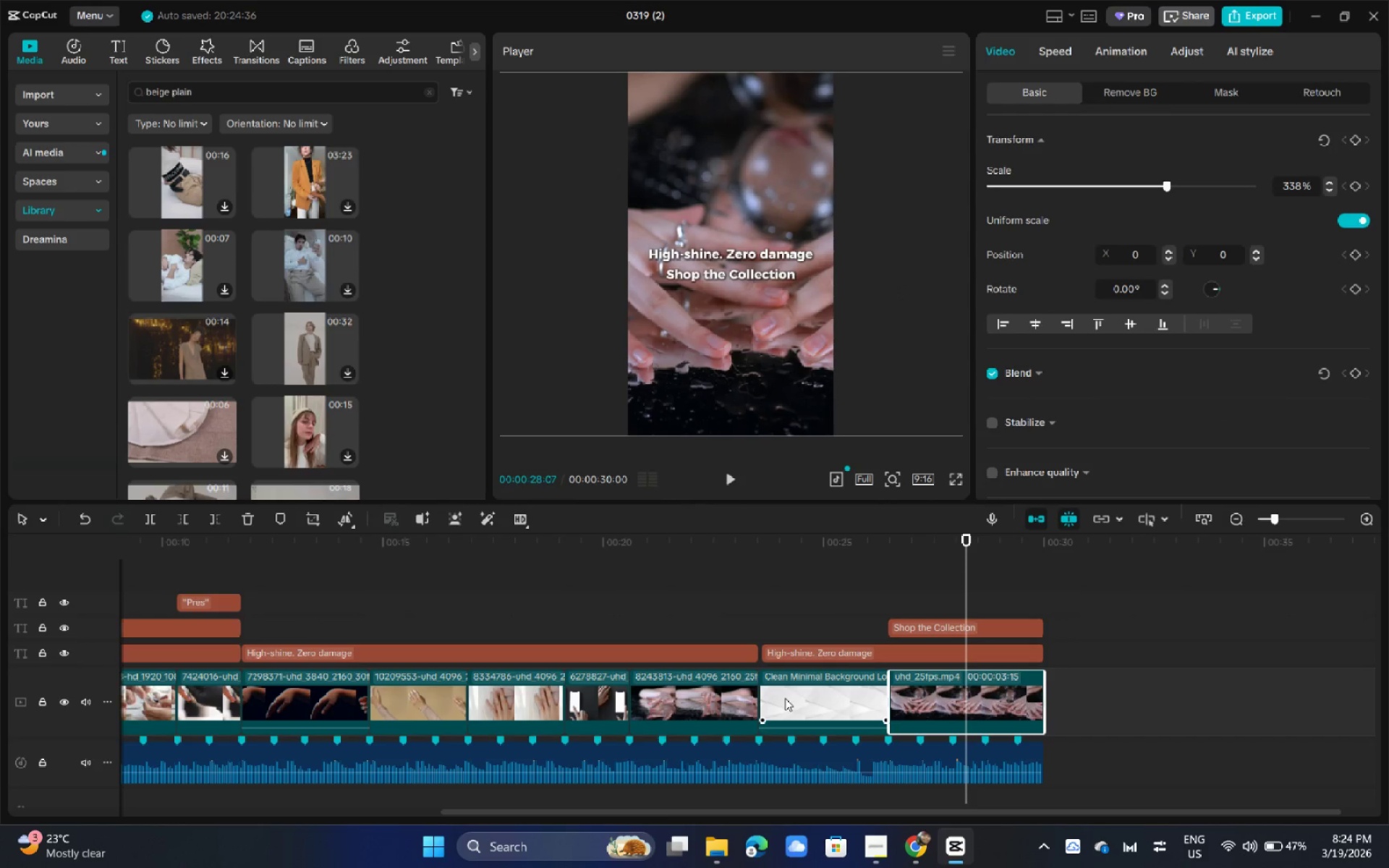 
scroll: coordinate [232, 286], scroll_direction: down, amount: 7.0
 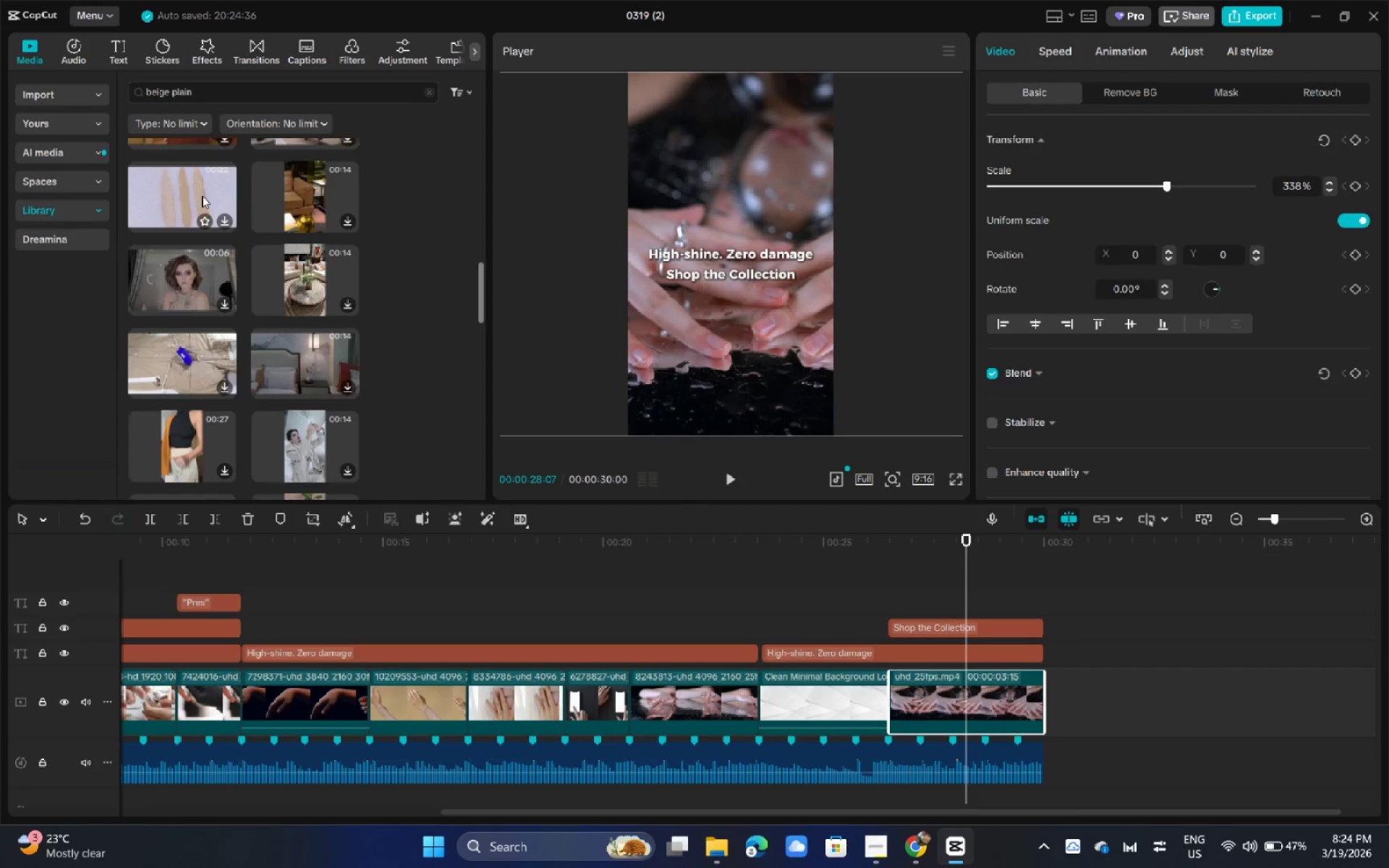 
left_click([196, 183])
 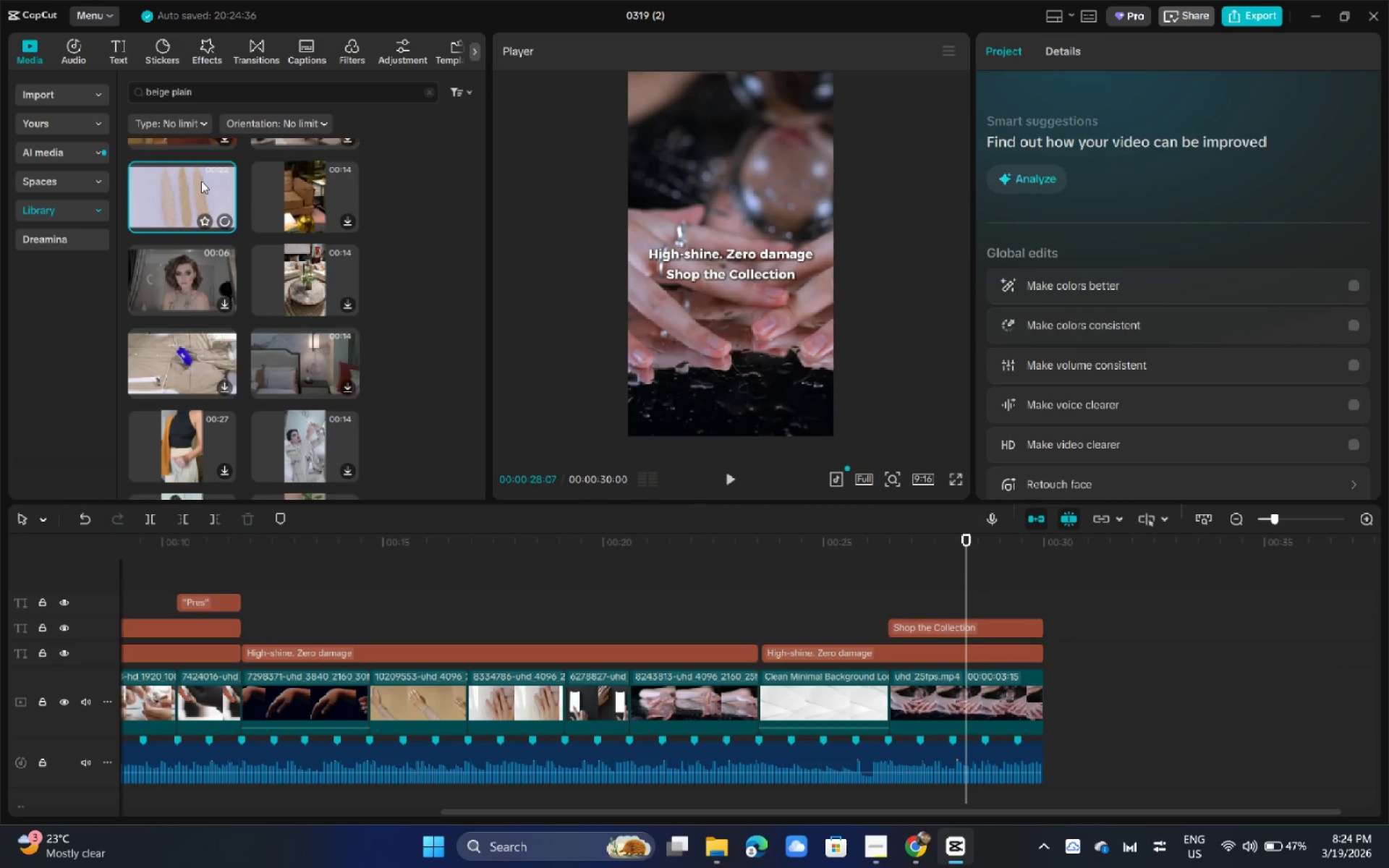 
left_click_drag(start_coordinate=[180, 180], to_coordinate=[802, 702])
 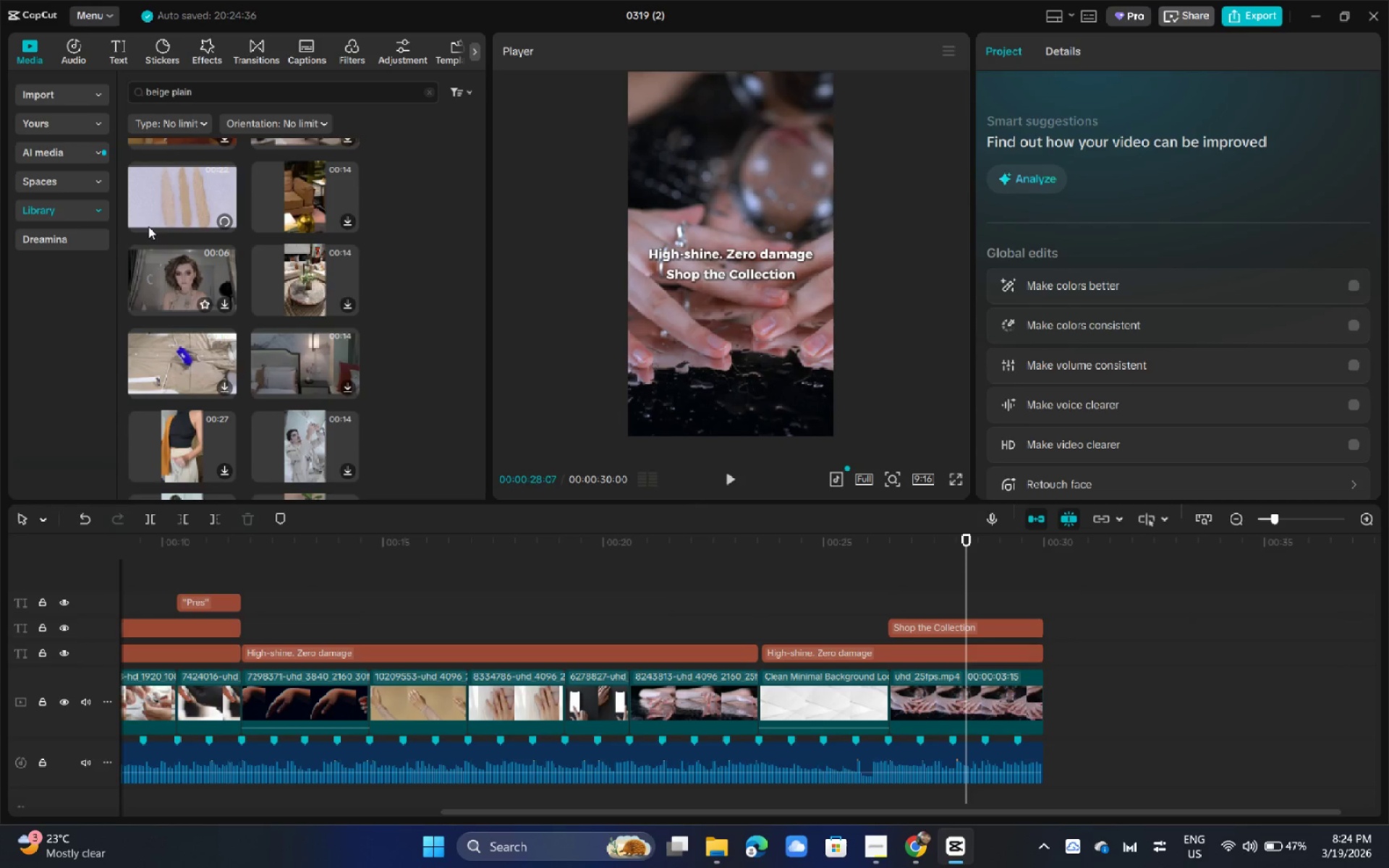 
wait(5.52)
 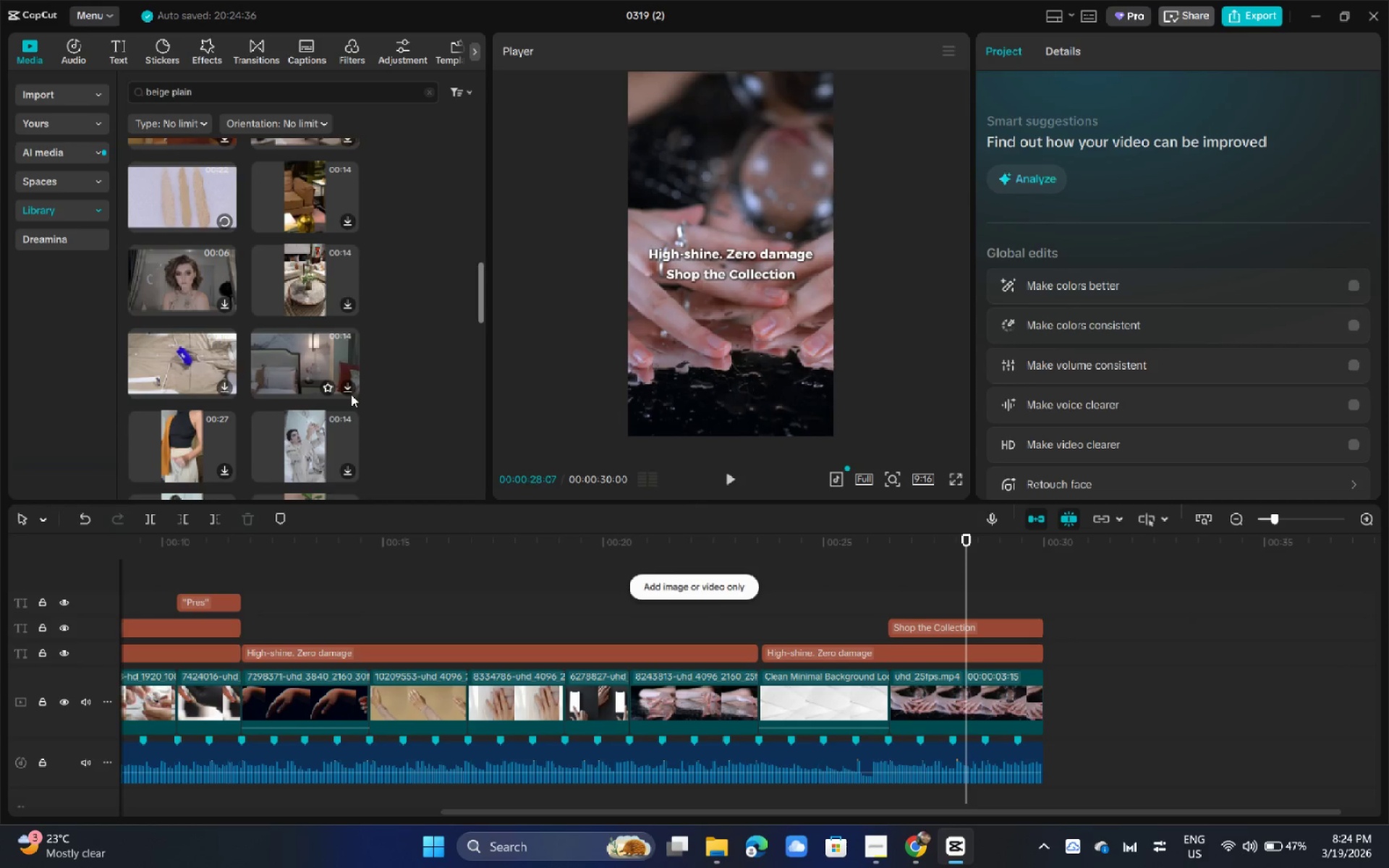 
left_click([415, 266])
 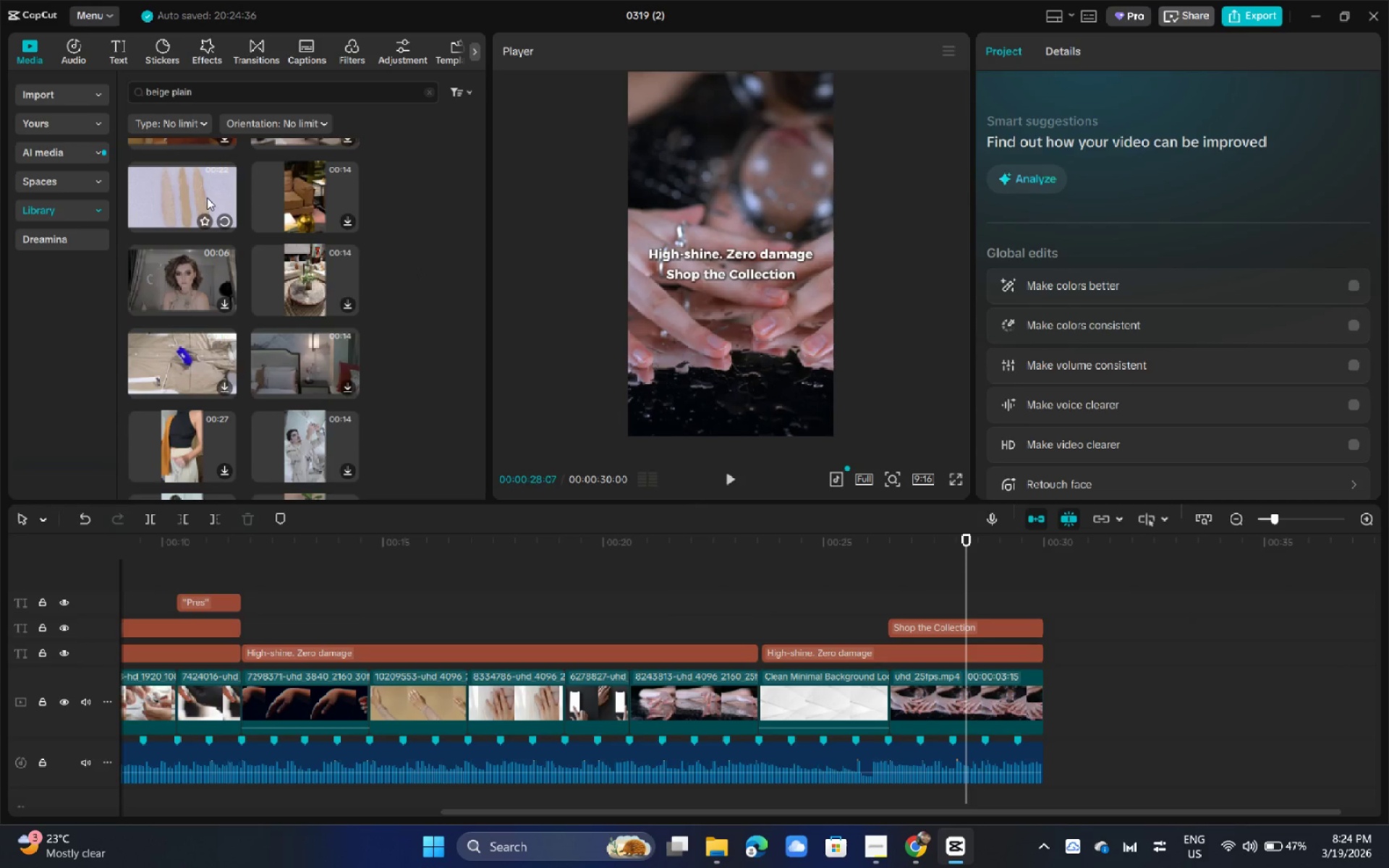 
left_click_drag(start_coordinate=[186, 190], to_coordinate=[1095, 702])
 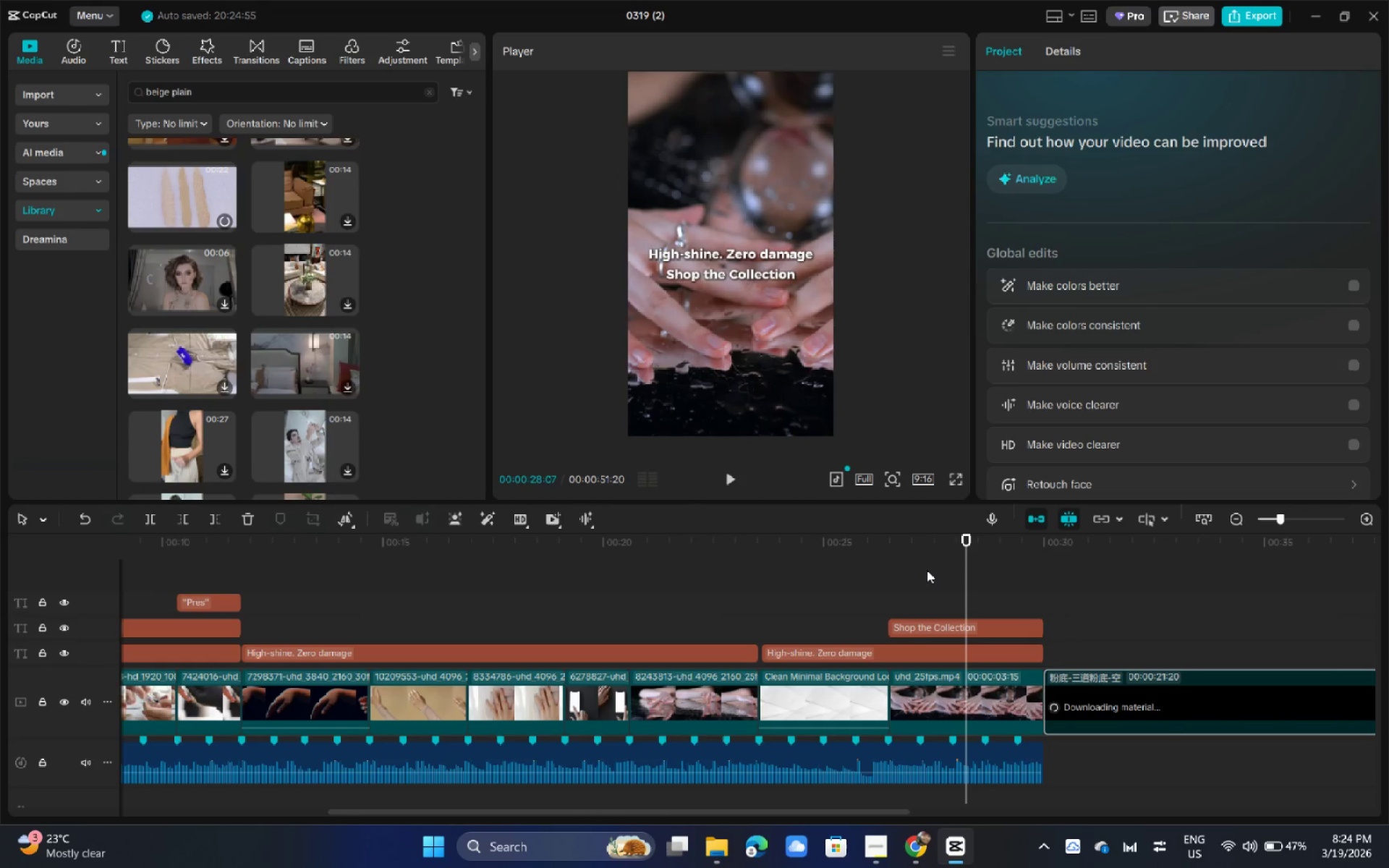 
scroll: coordinate [339, 422], scroll_direction: down, amount: 3.0
 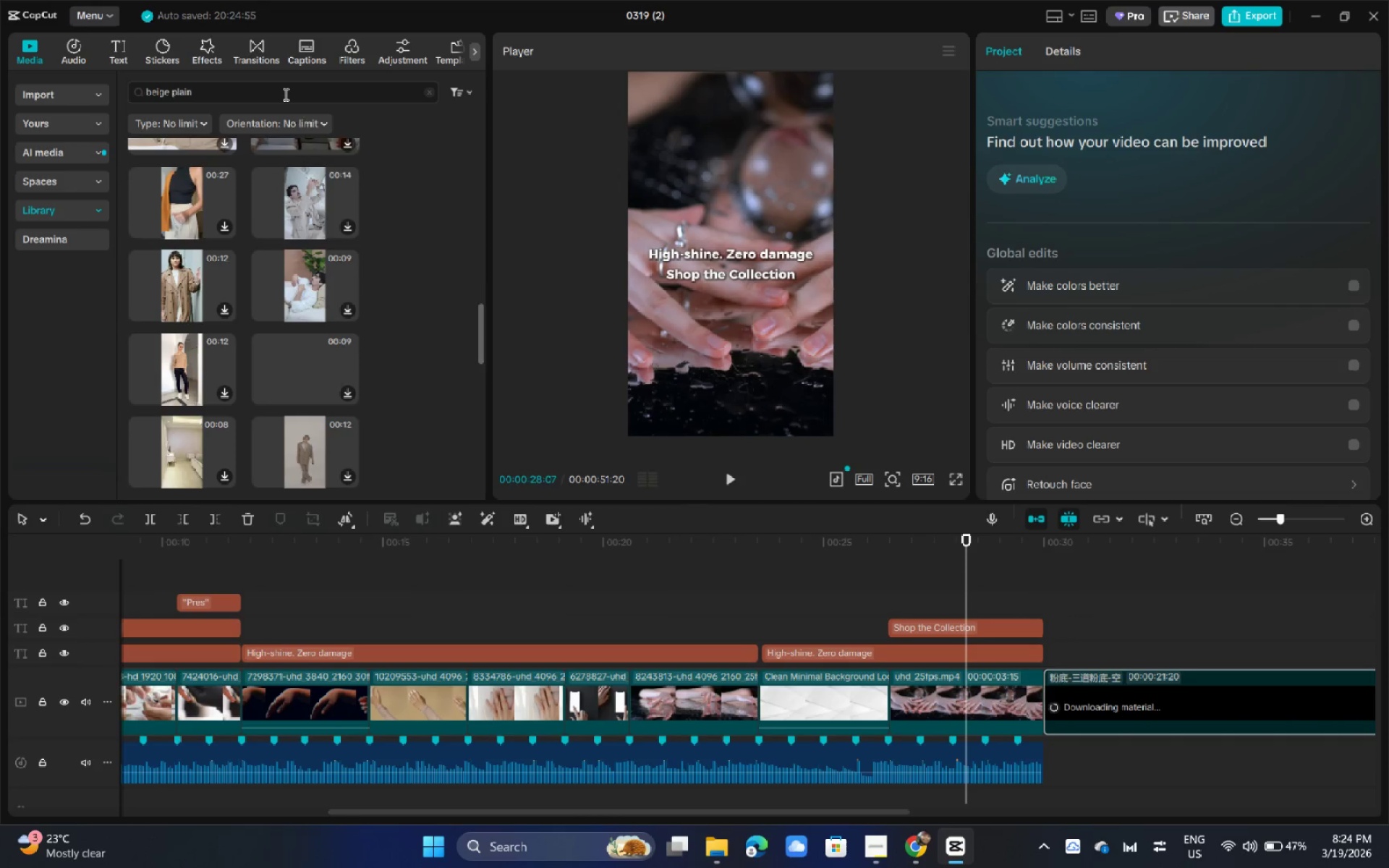 
left_click([281, 89])
 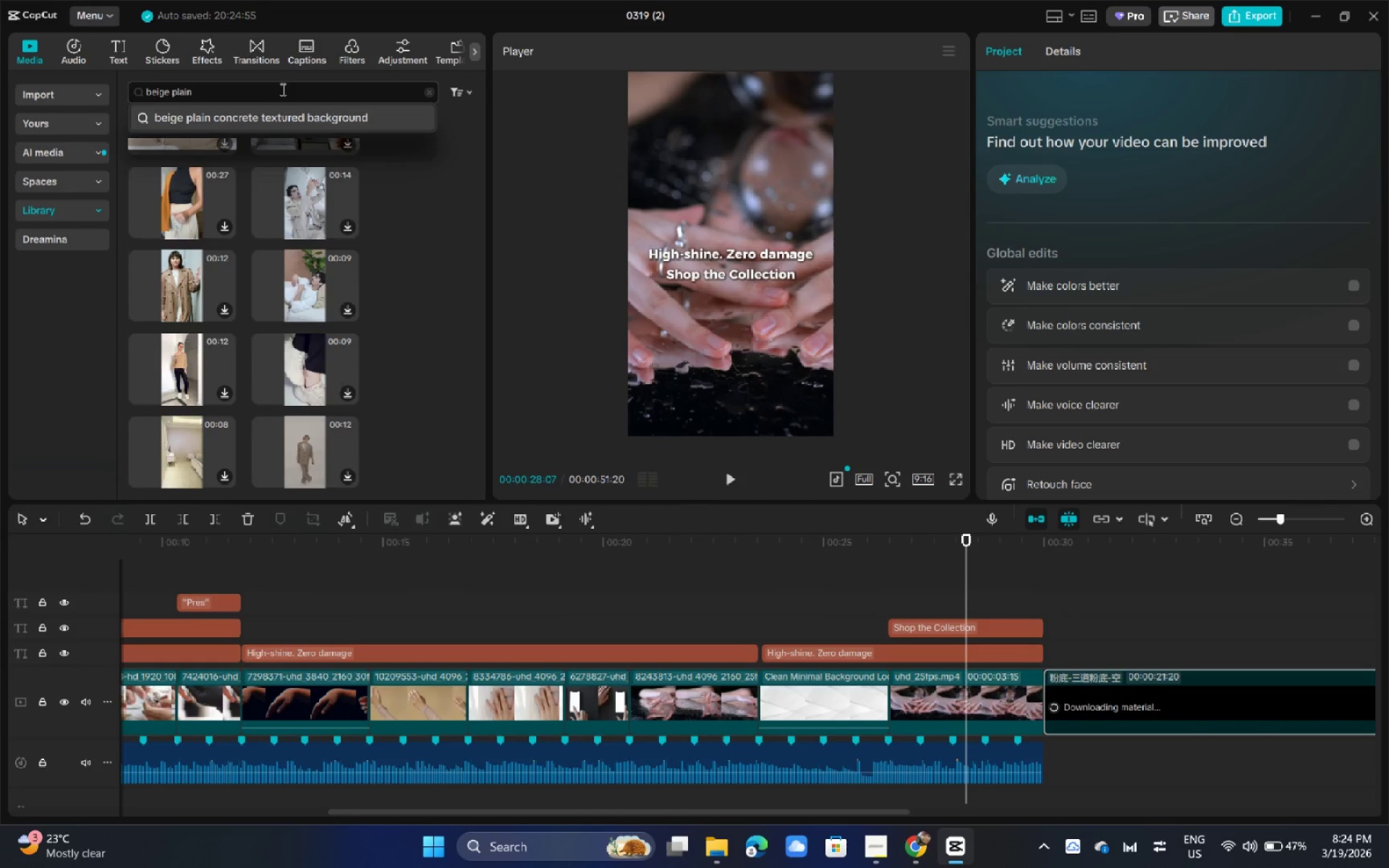 
left_click([281, 89])
 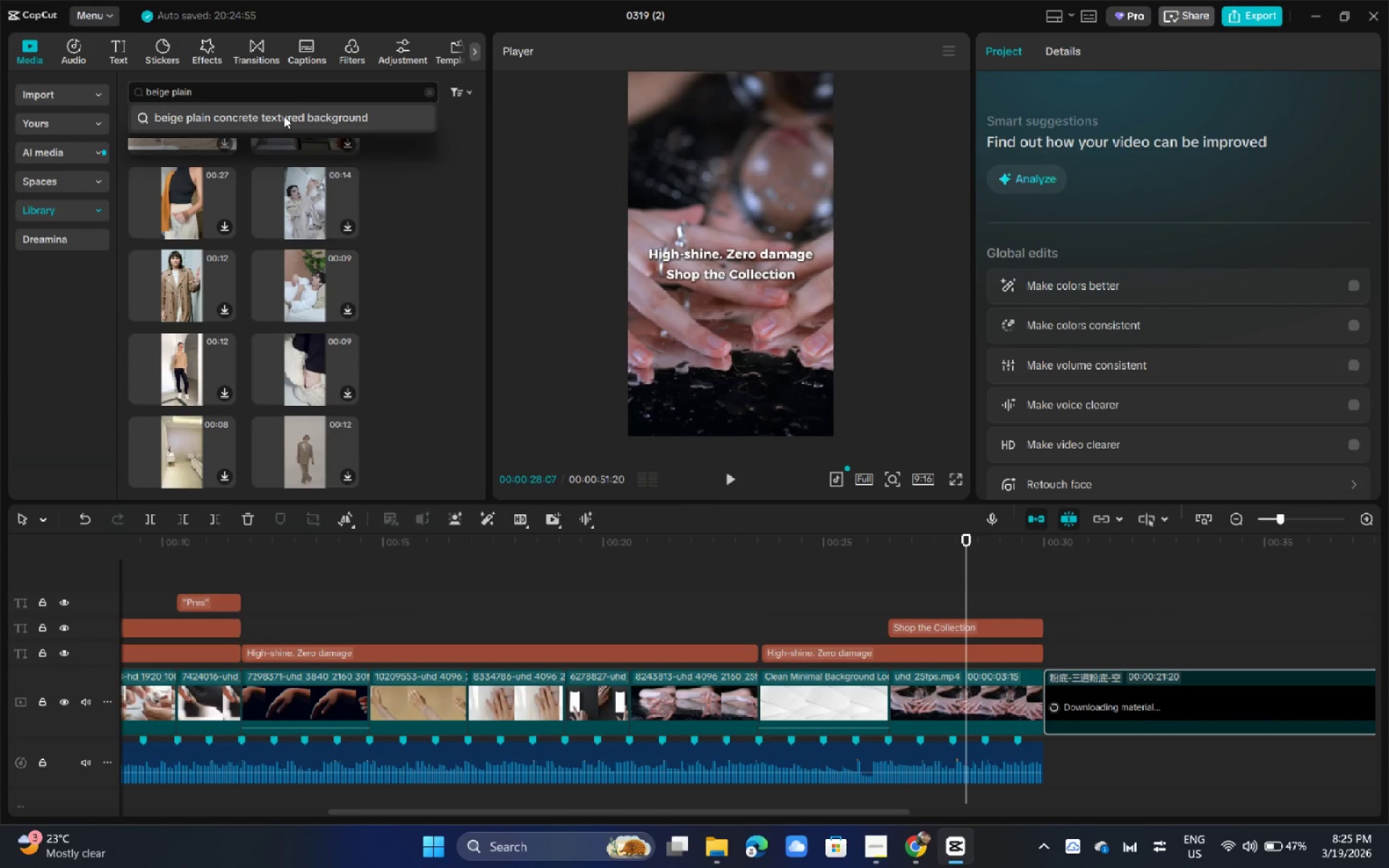 
mouse_move([388, 225])
 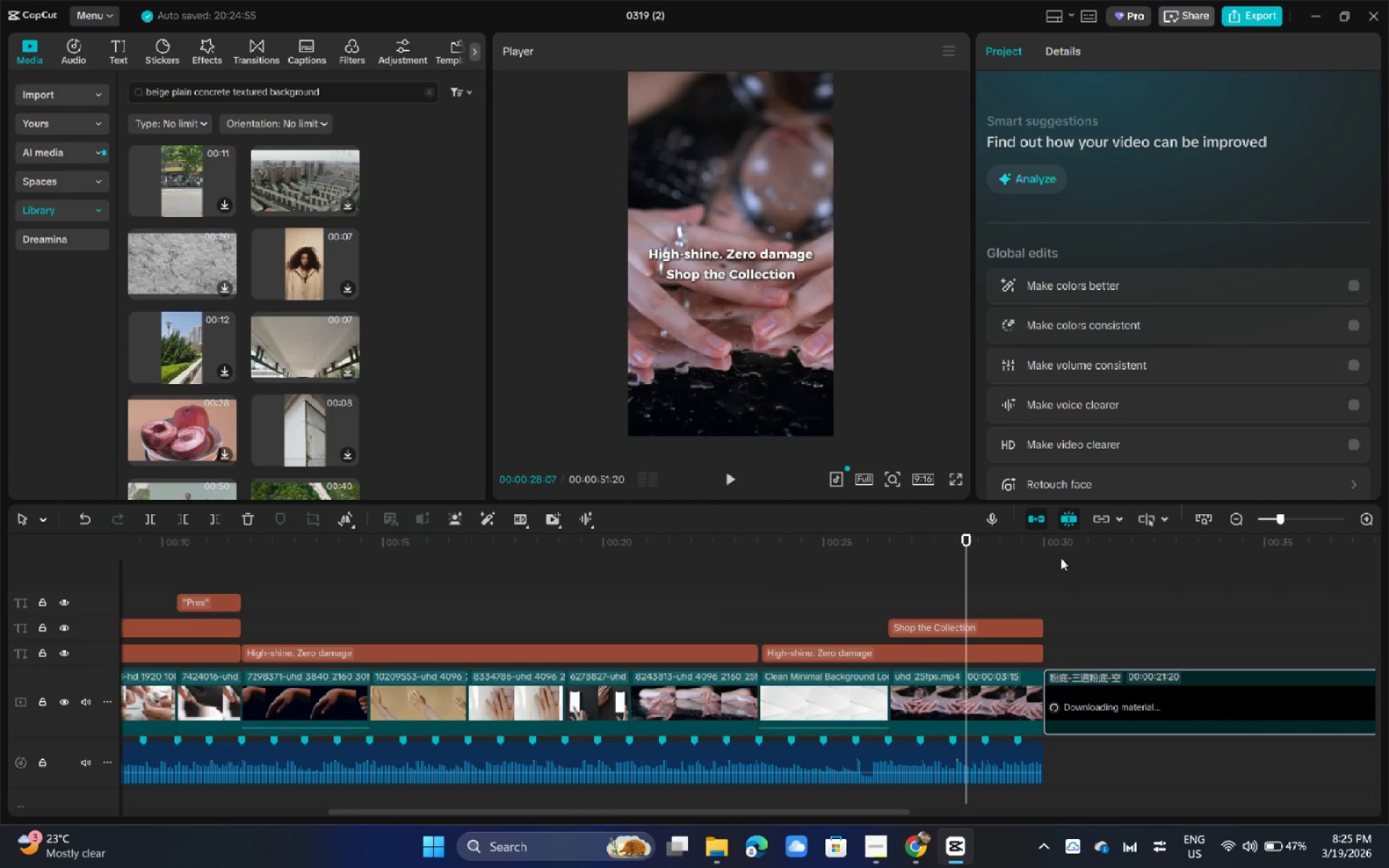 
left_click_drag(start_coordinate=[1060, 553], to_coordinate=[1066, 553])